 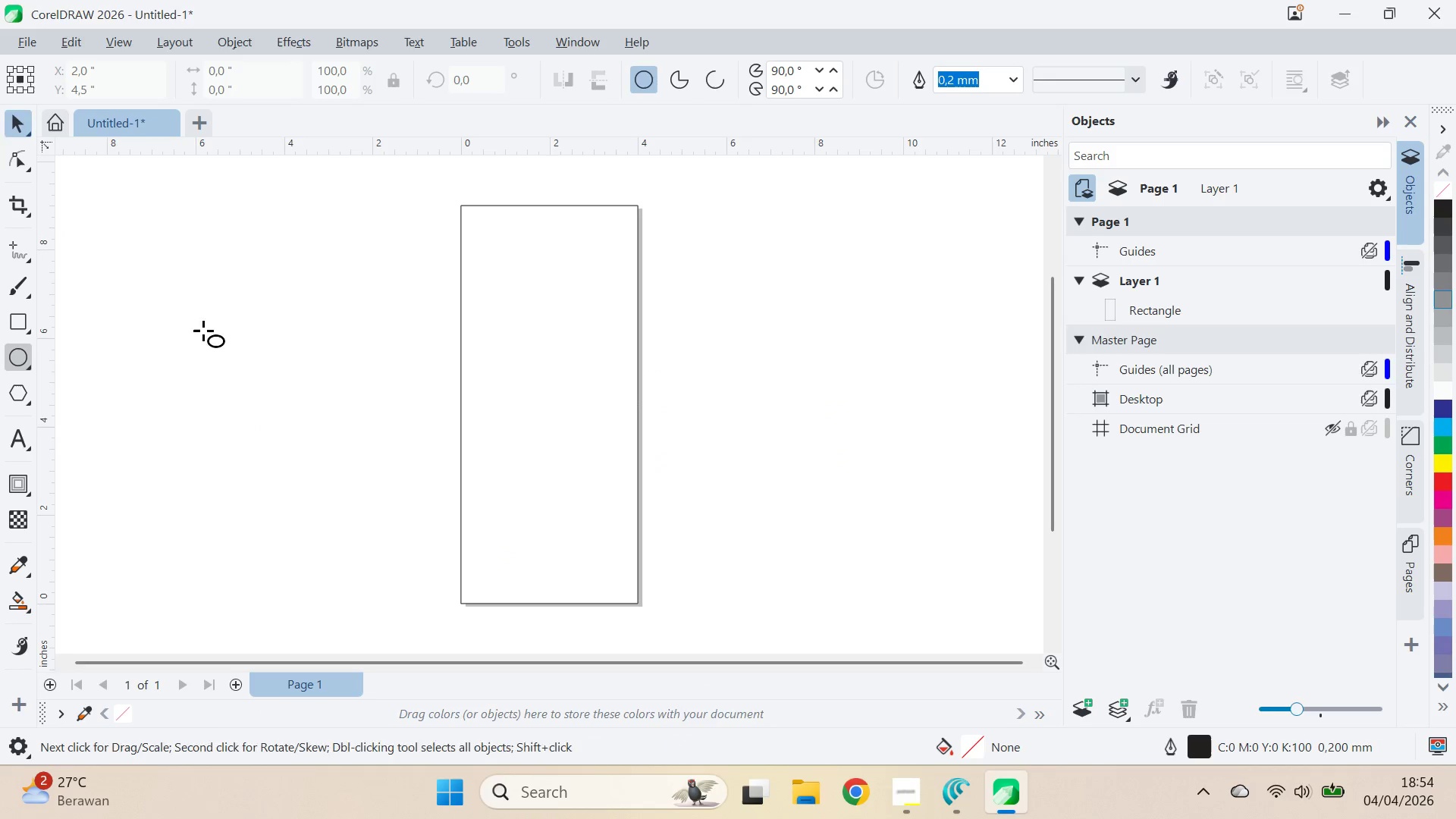 
hold_key(key=ControlLeft, duration=0.73)
left_click_drag(start_coordinate=[687, 219], to_coordinate=[723, 252])
 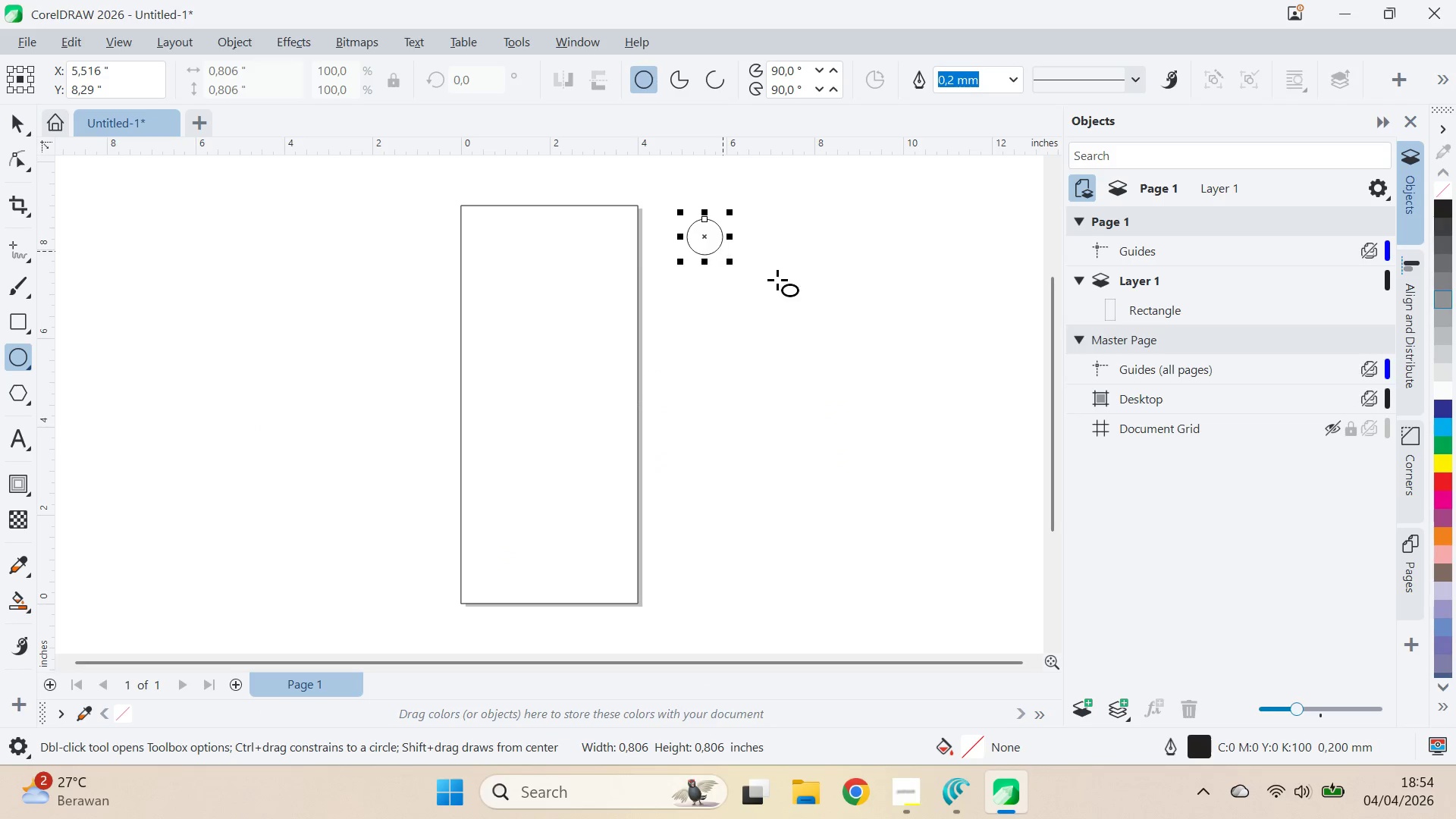 
key(V)
 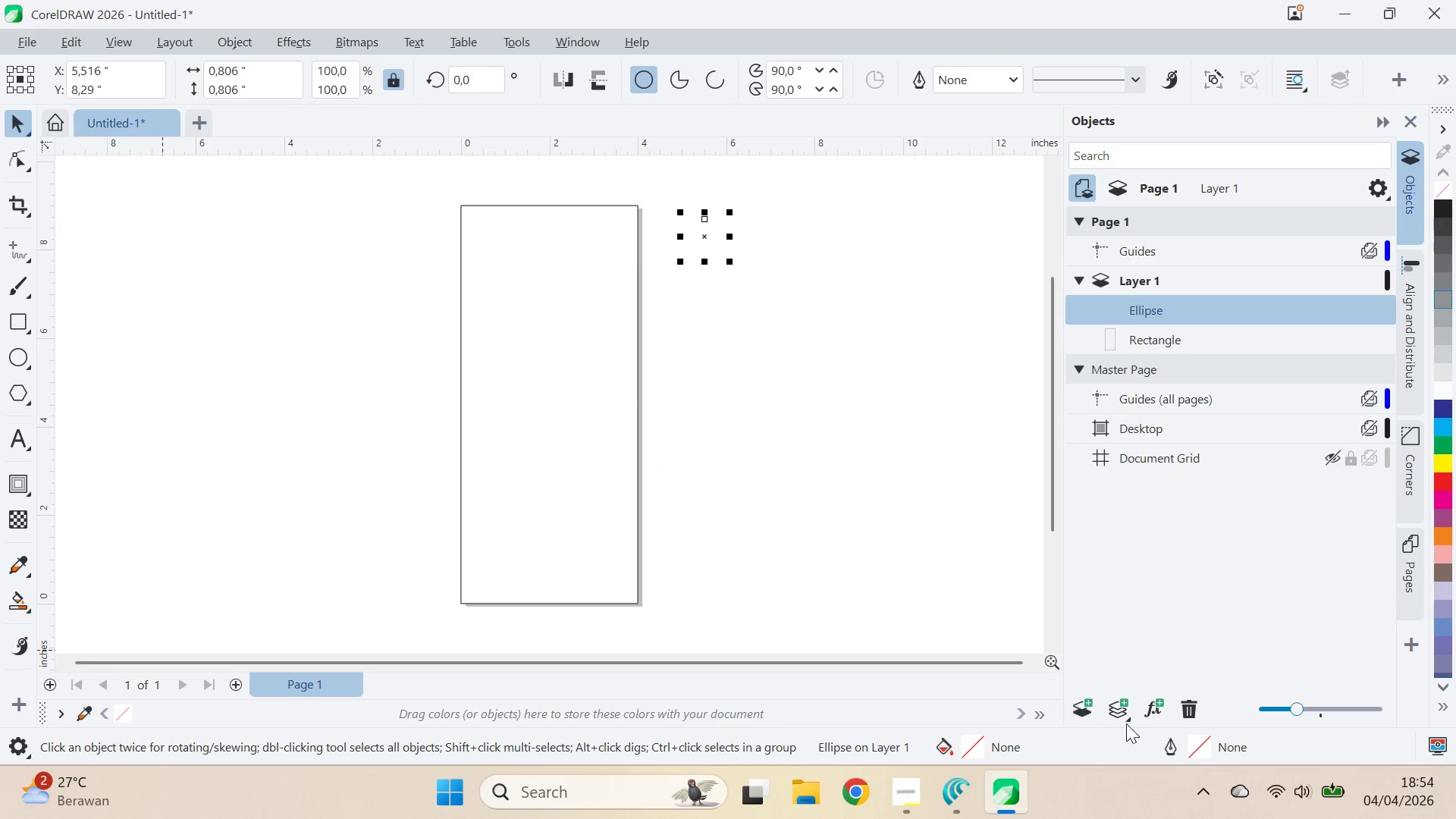 
double_click([981, 739])
 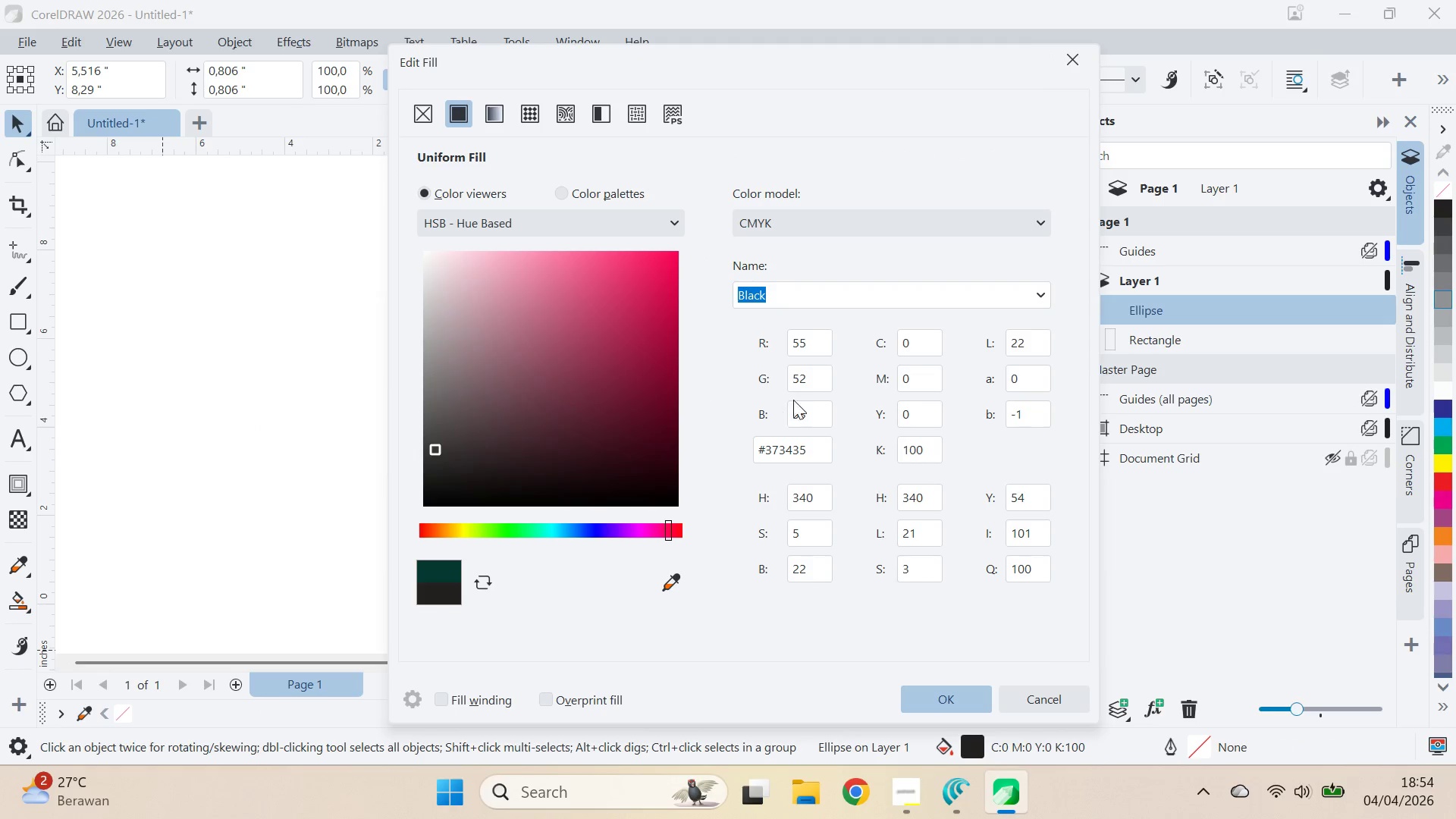 
triple_click([822, 453])
 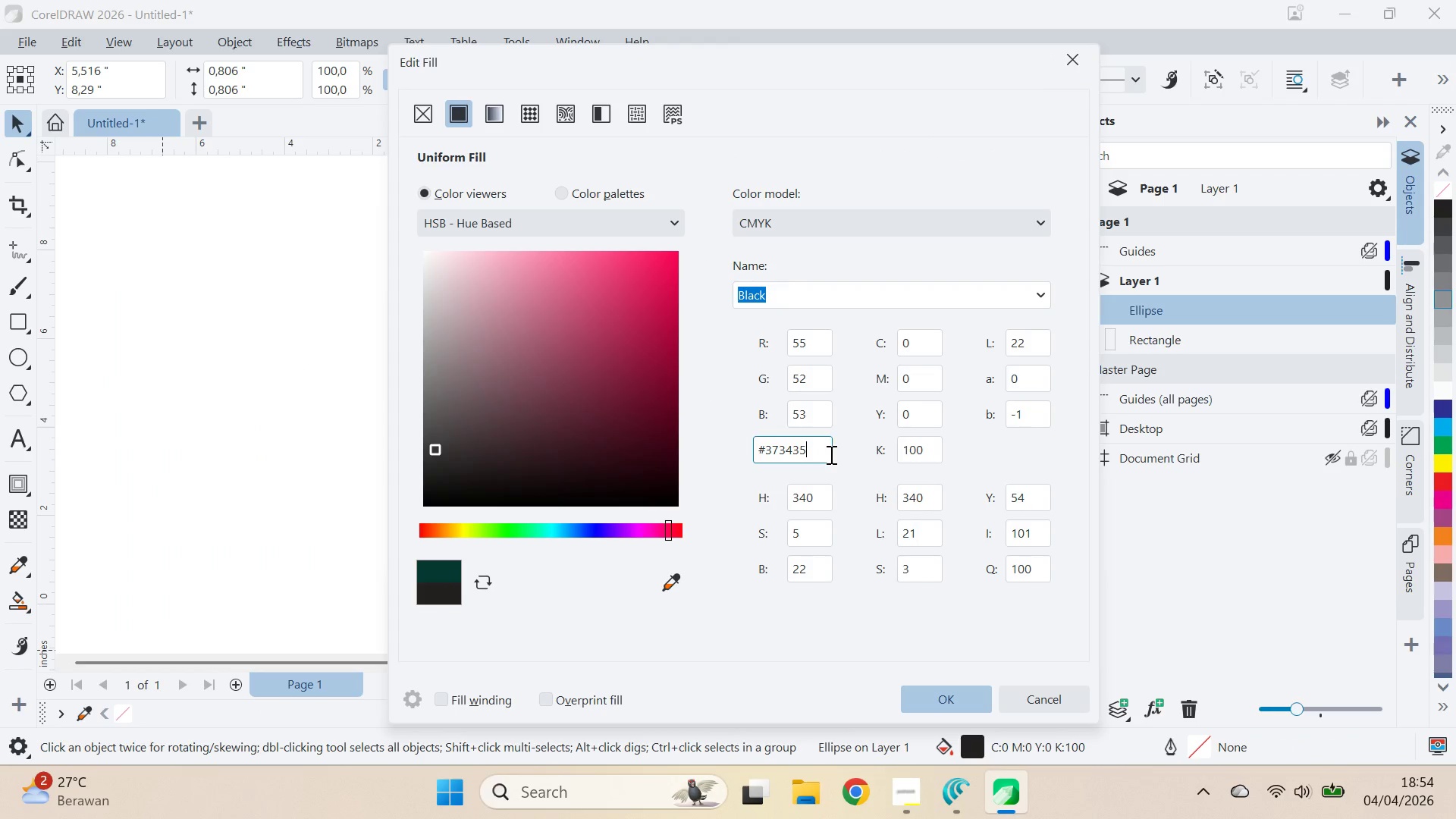 
key(Control+ControlLeft)
 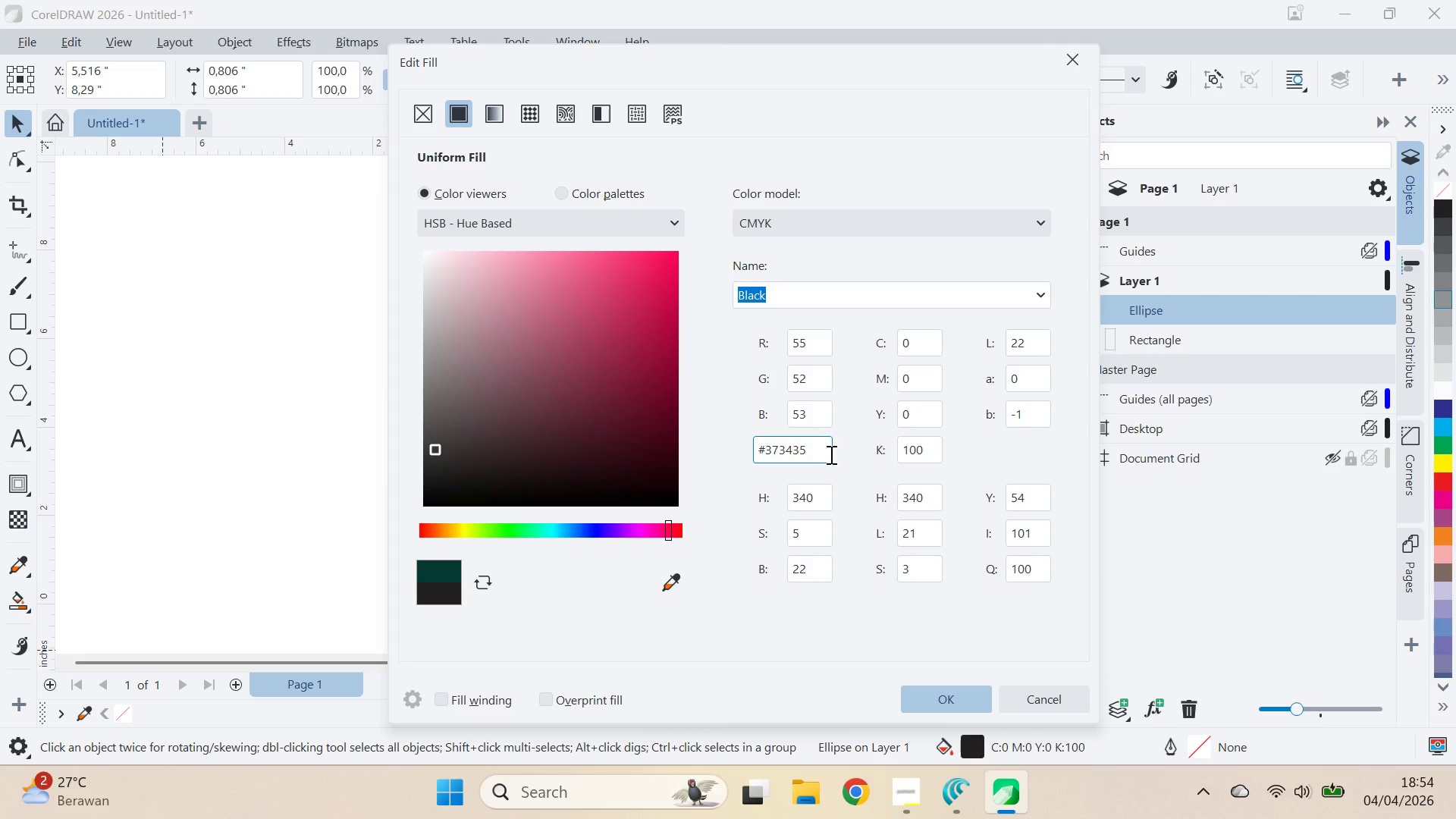 
key(Control+A)
 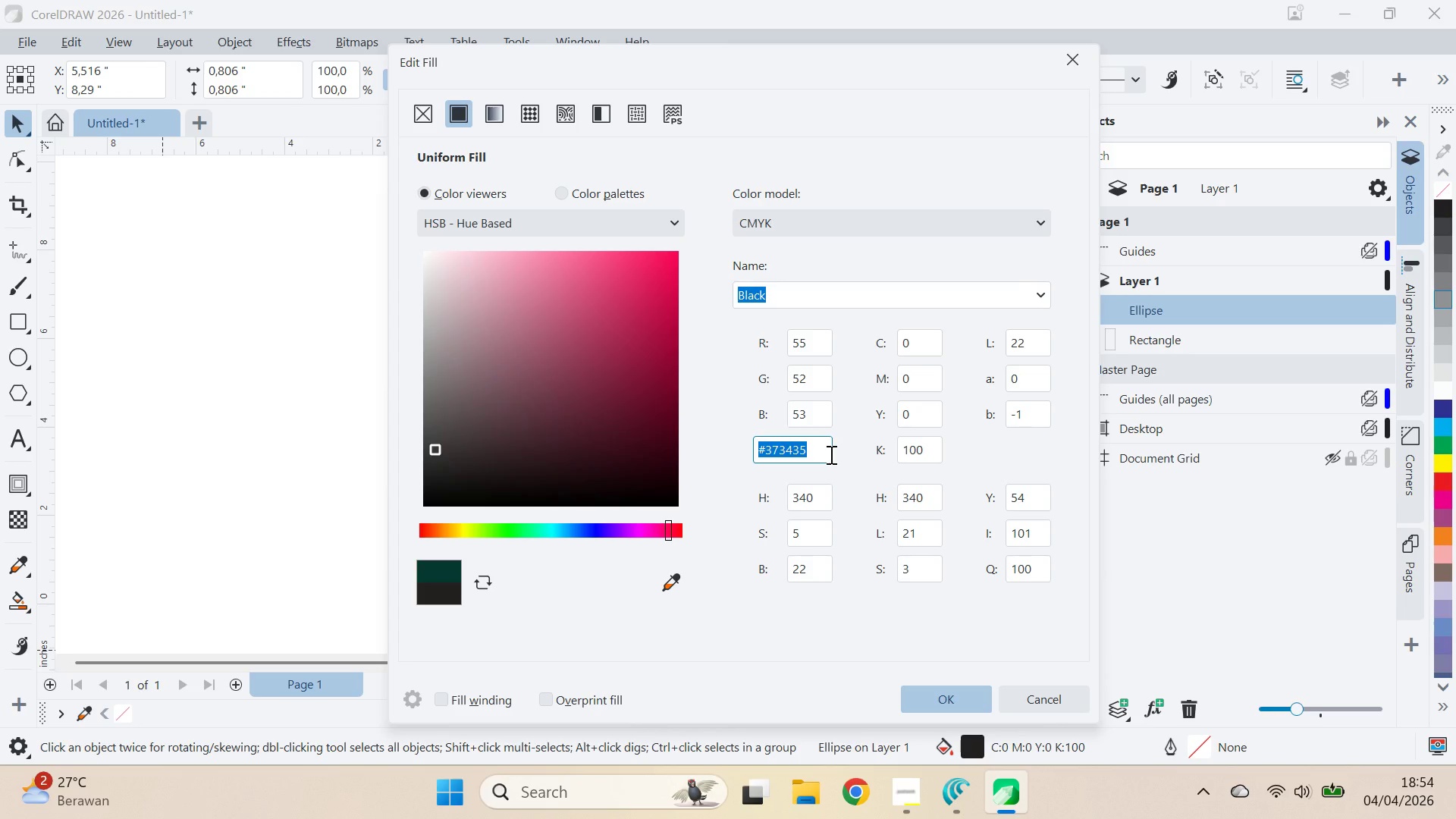 
type(1c2)
 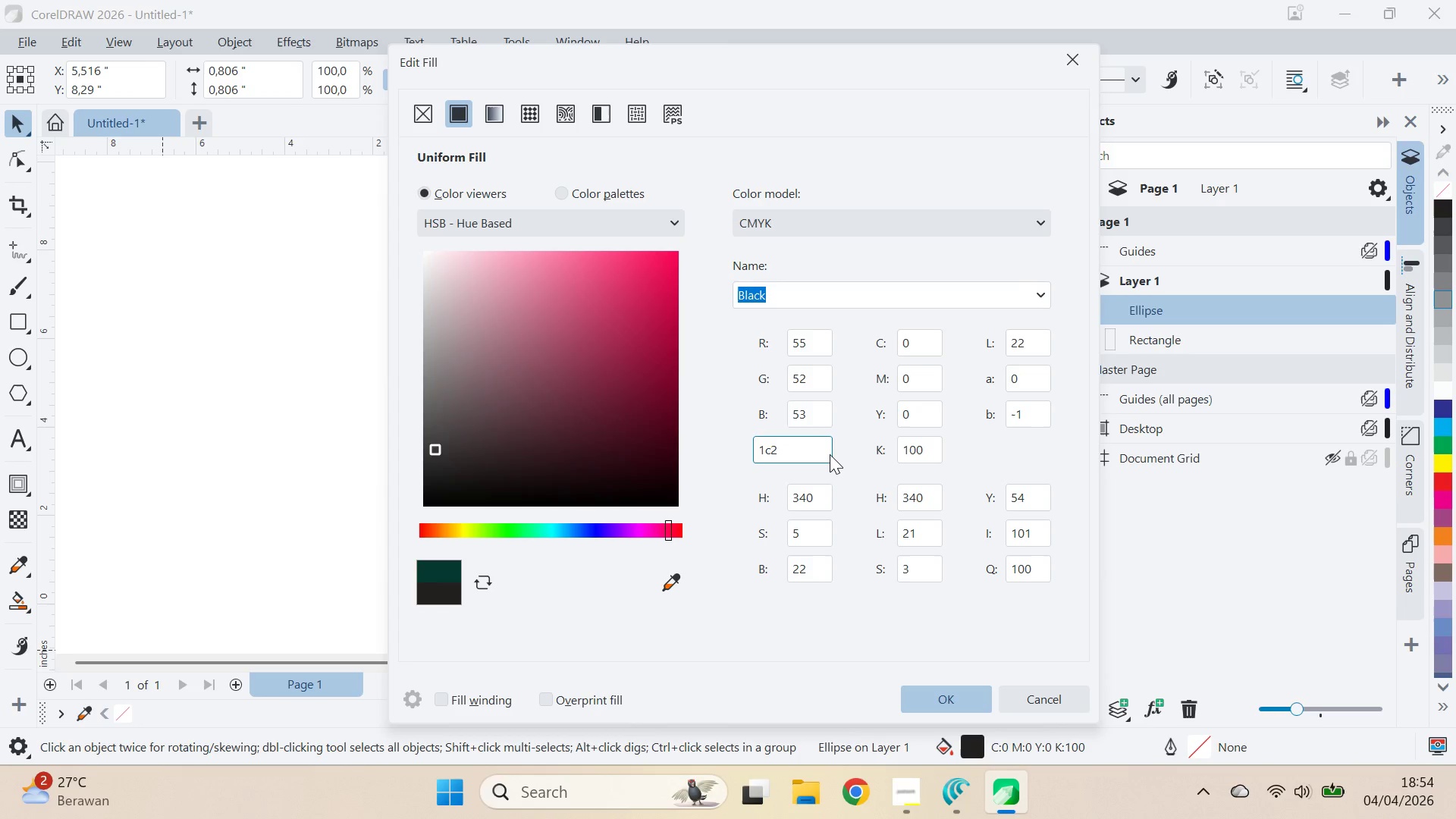 
wait(5.5)
 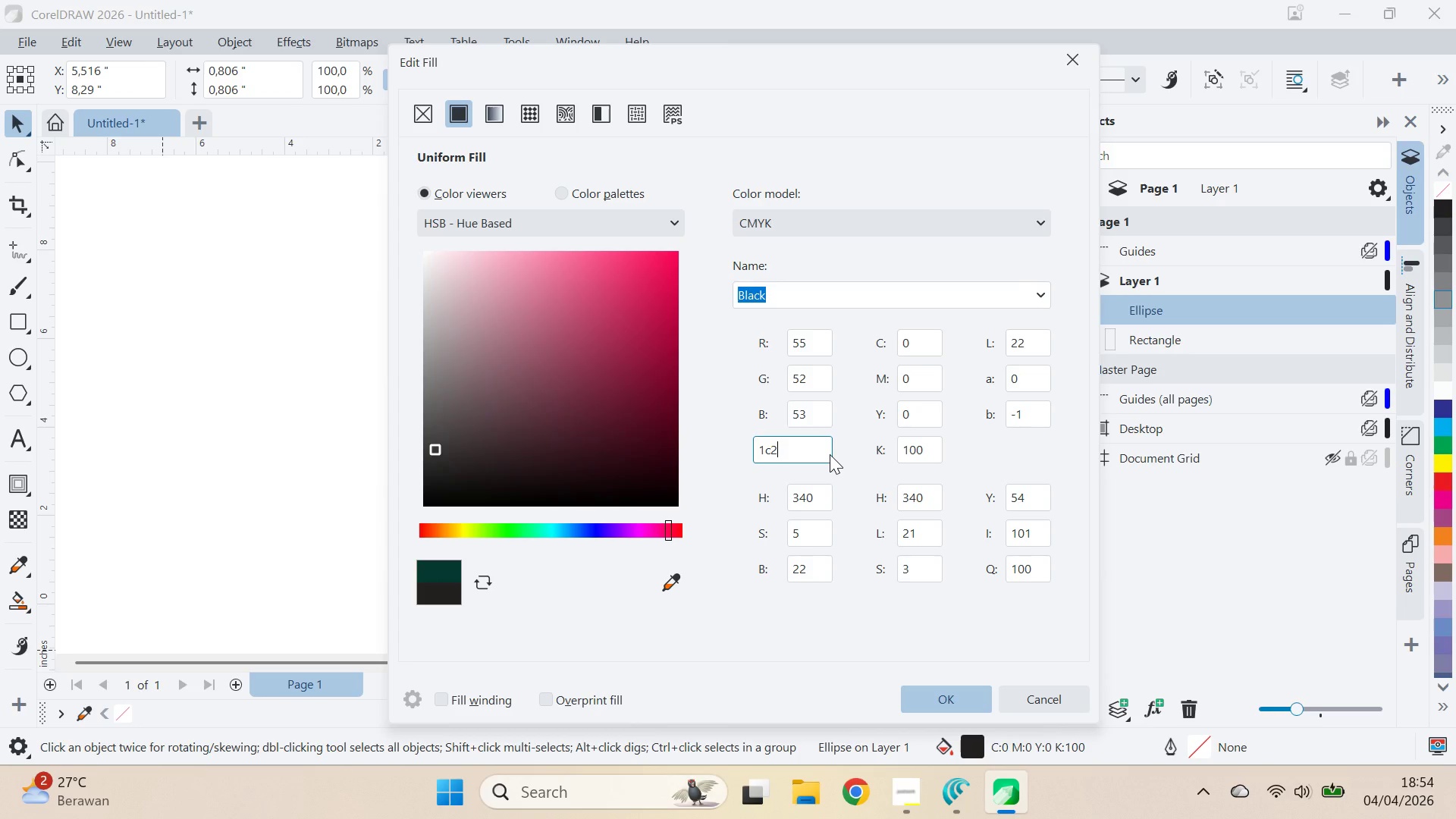 
type(533')
key(Backspace)
 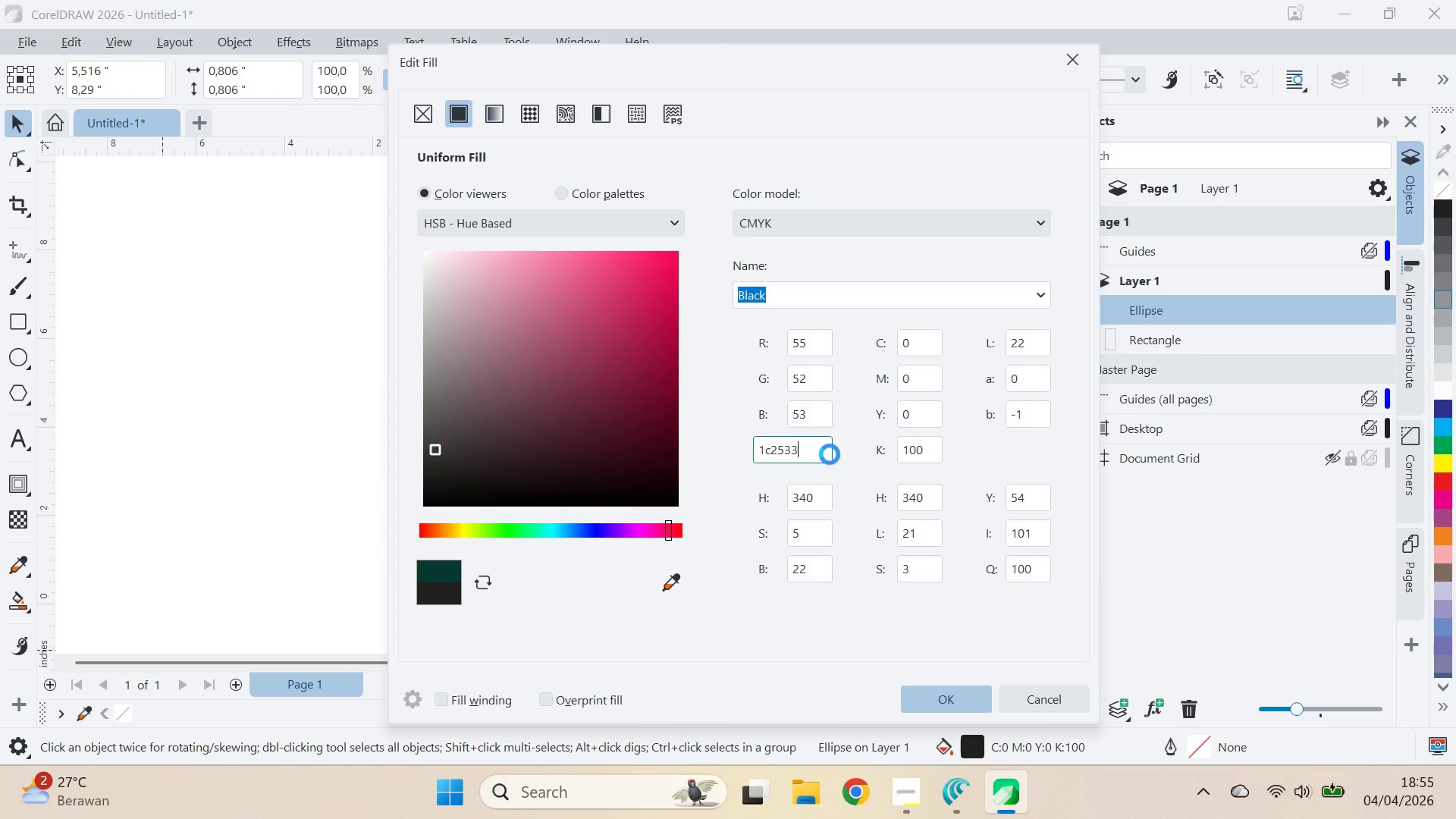 
key(Enter)
 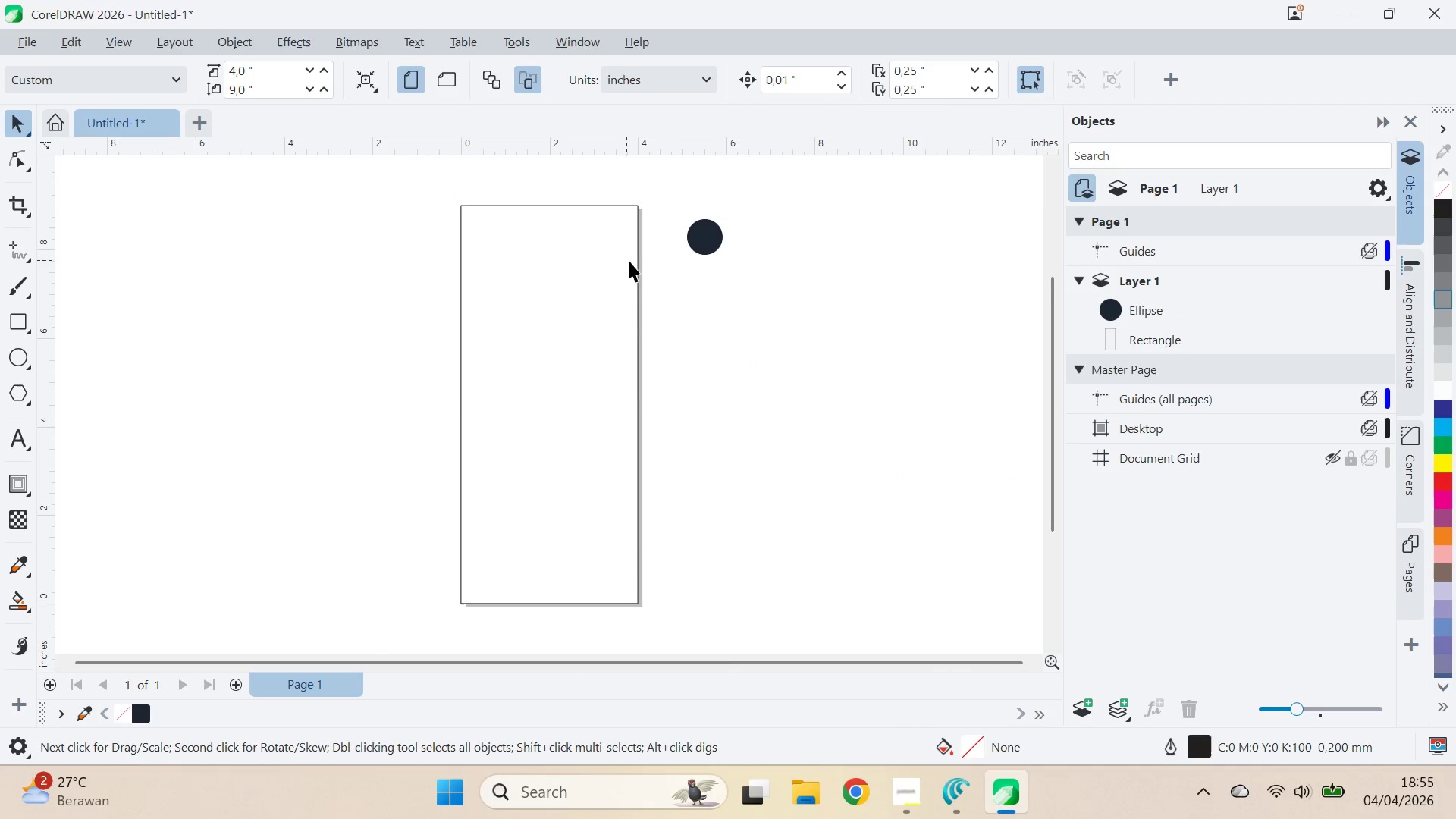 
left_click_drag(start_coordinate=[707, 239], to_coordinate=[715, 281])
 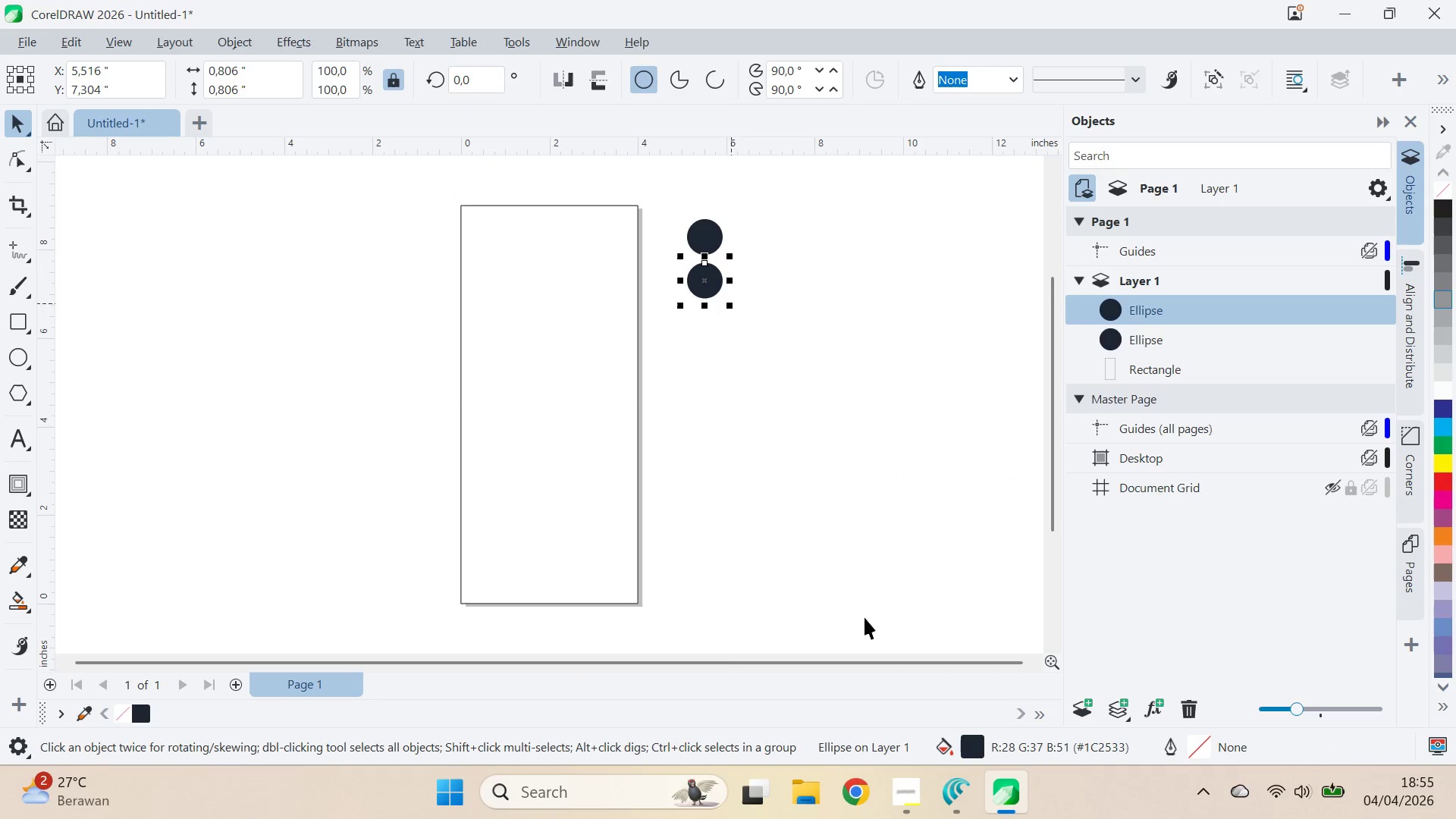 
hold_key(key=ShiftLeft, duration=0.81)
 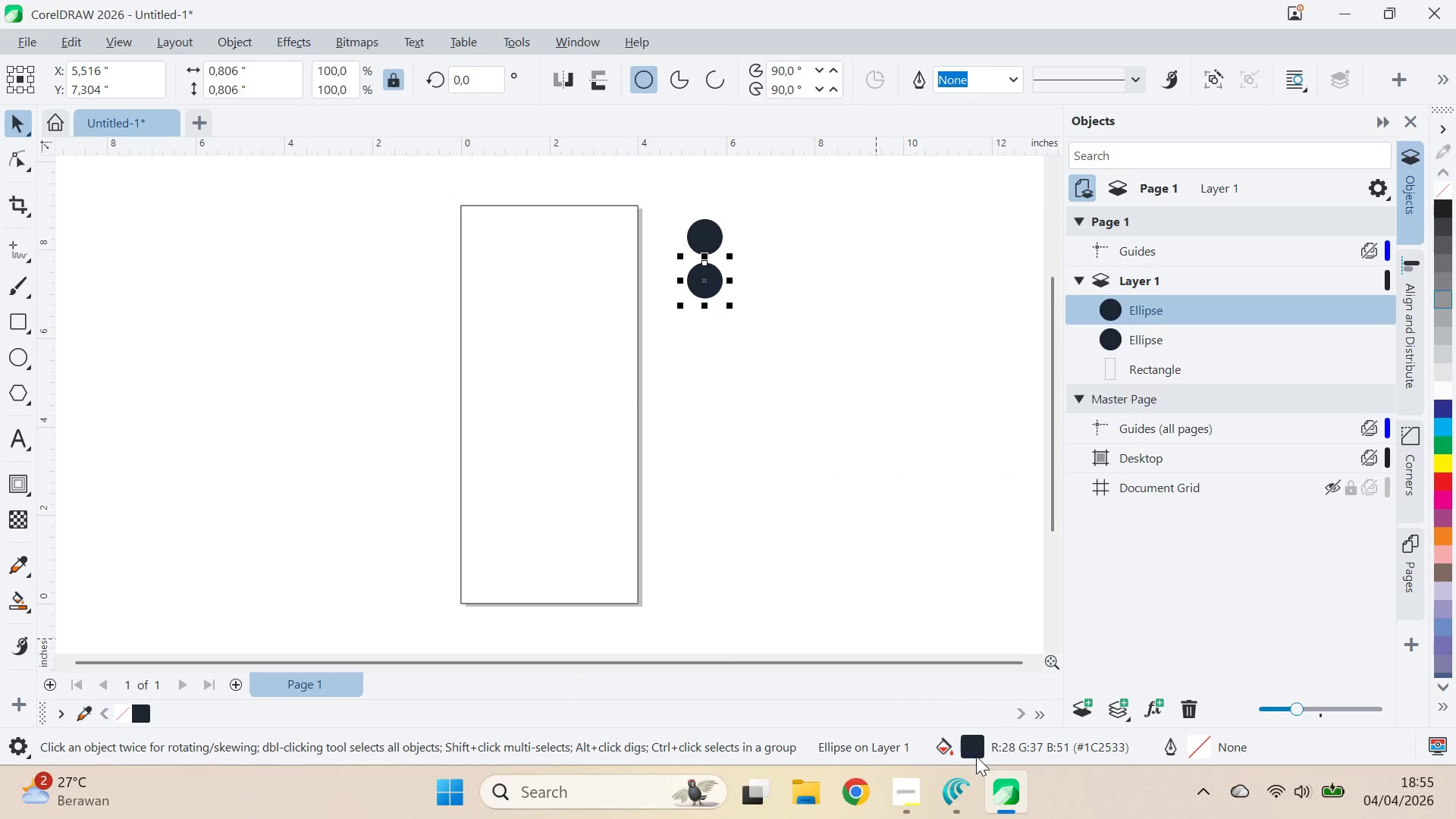 
double_click([972, 750])
 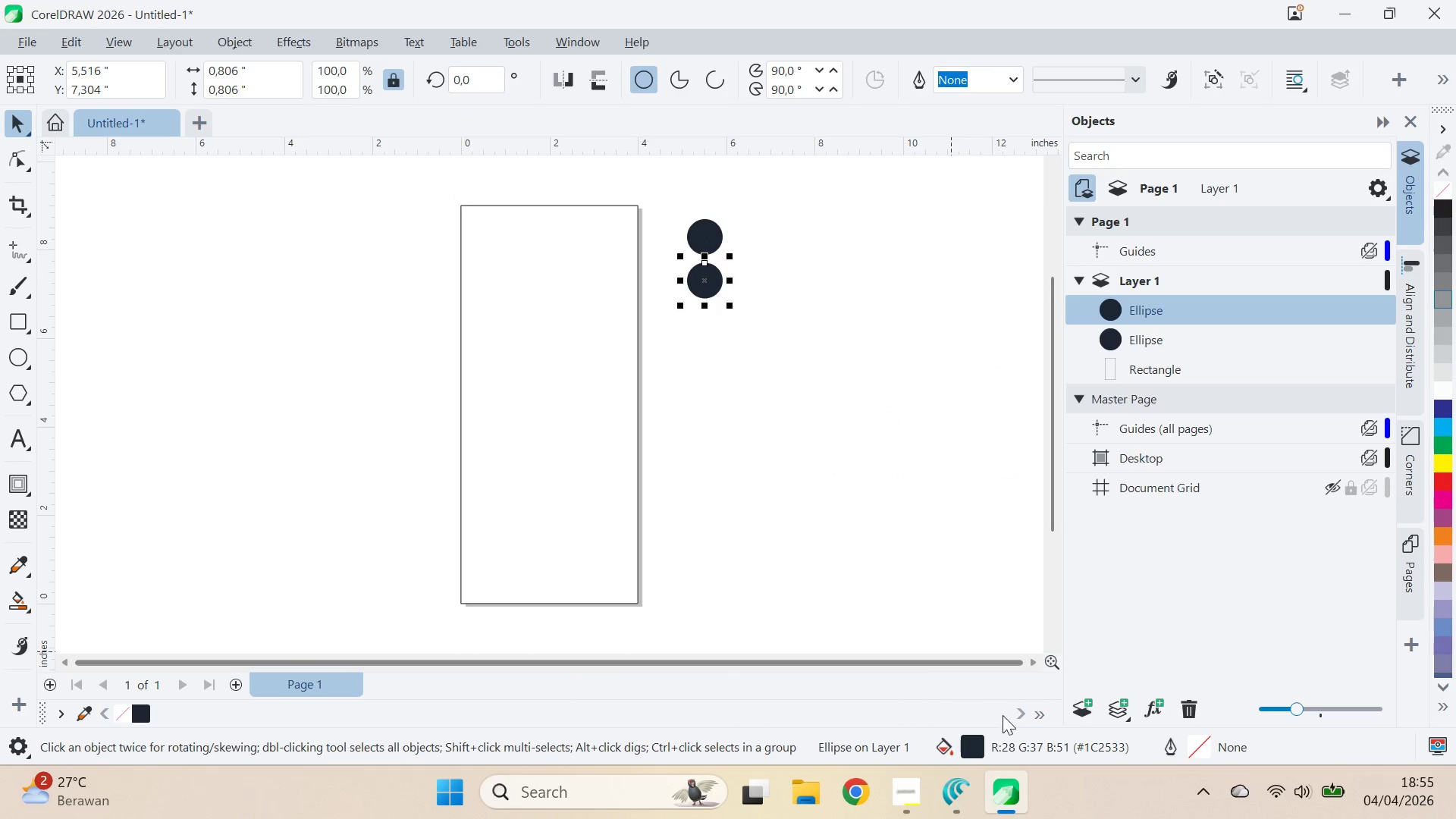 
double_click([968, 740])
 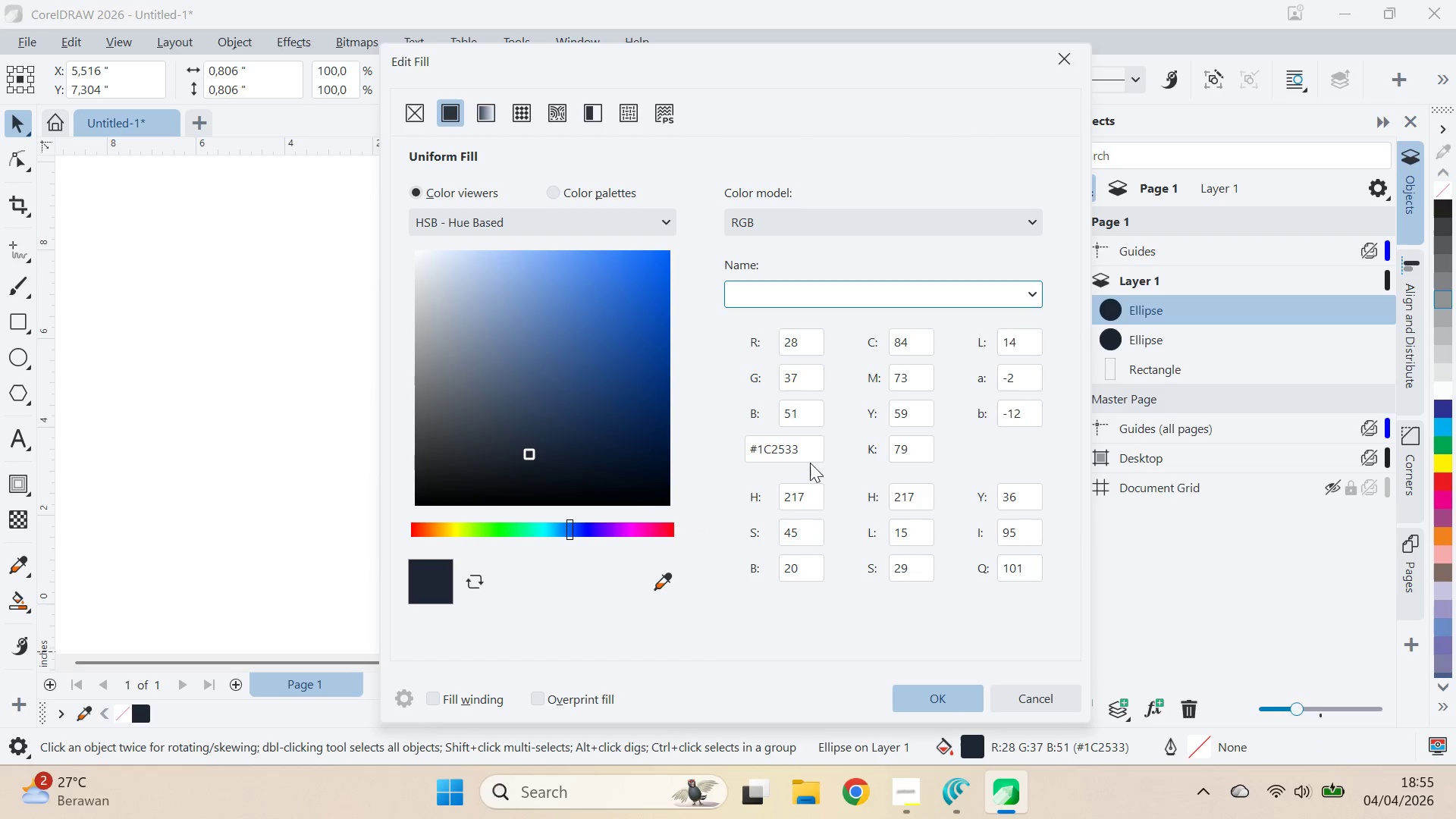 
key(Control+ControlLeft)
 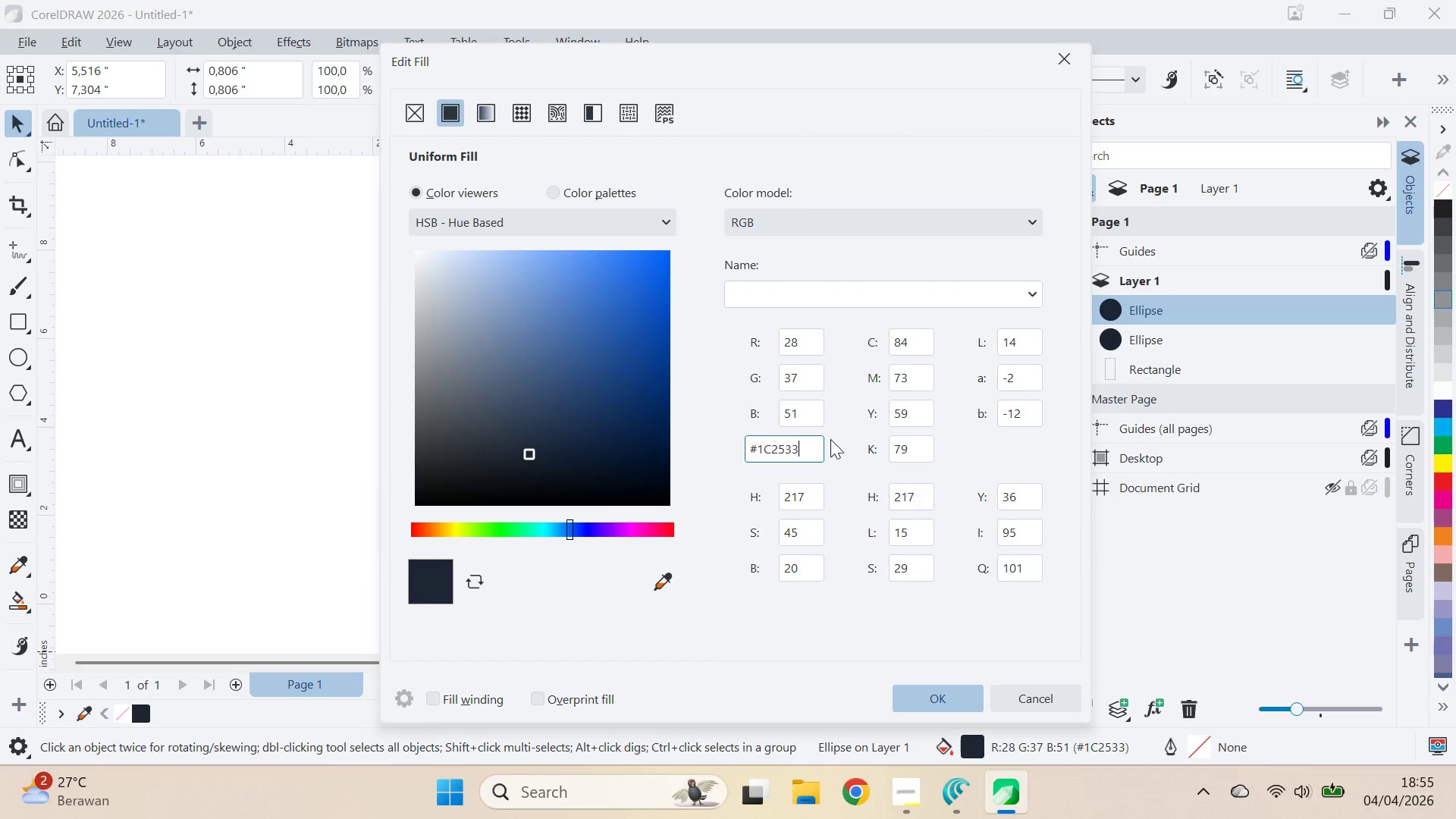 
key(Control+A)
 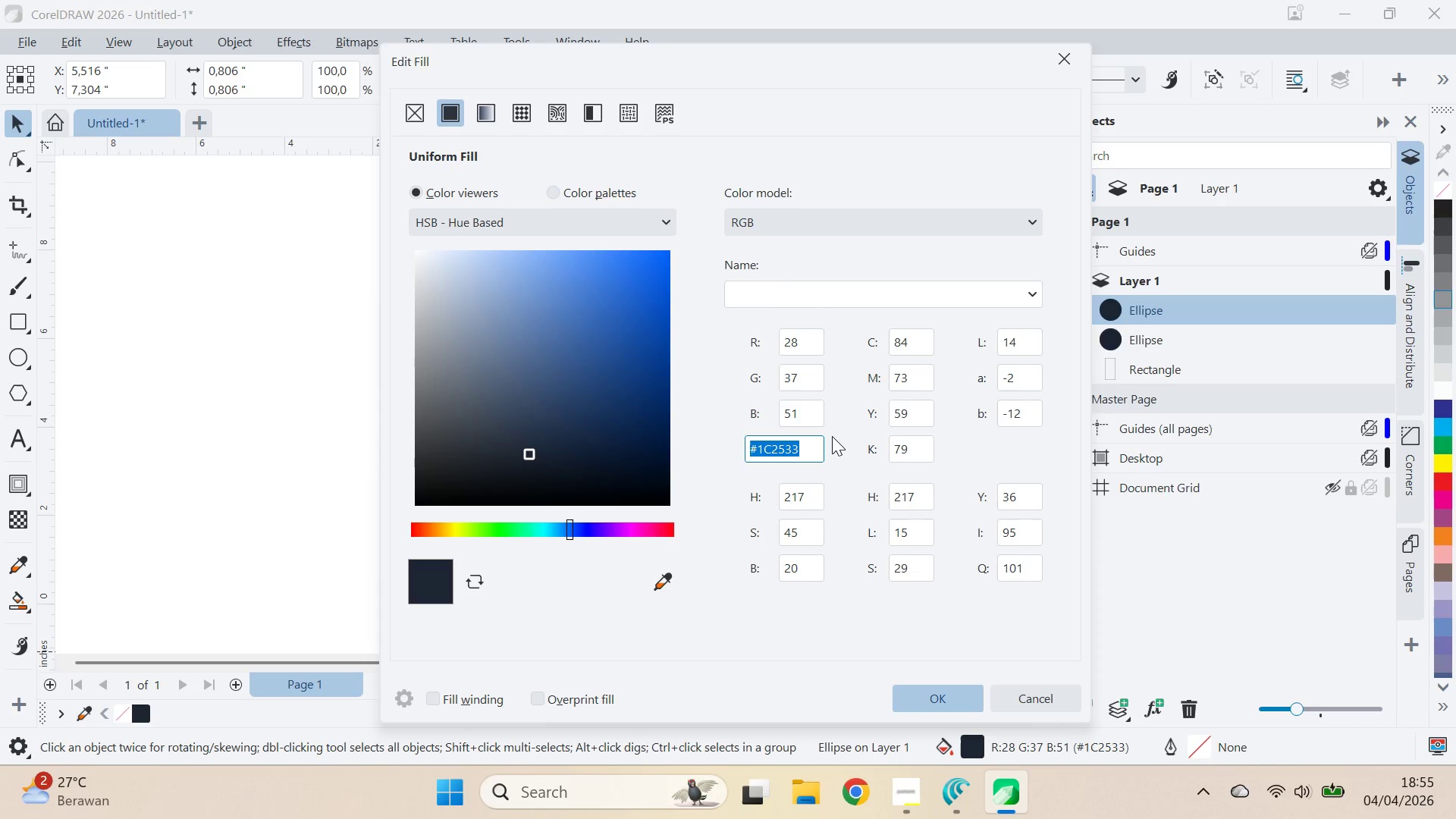 
type(00aeef)
 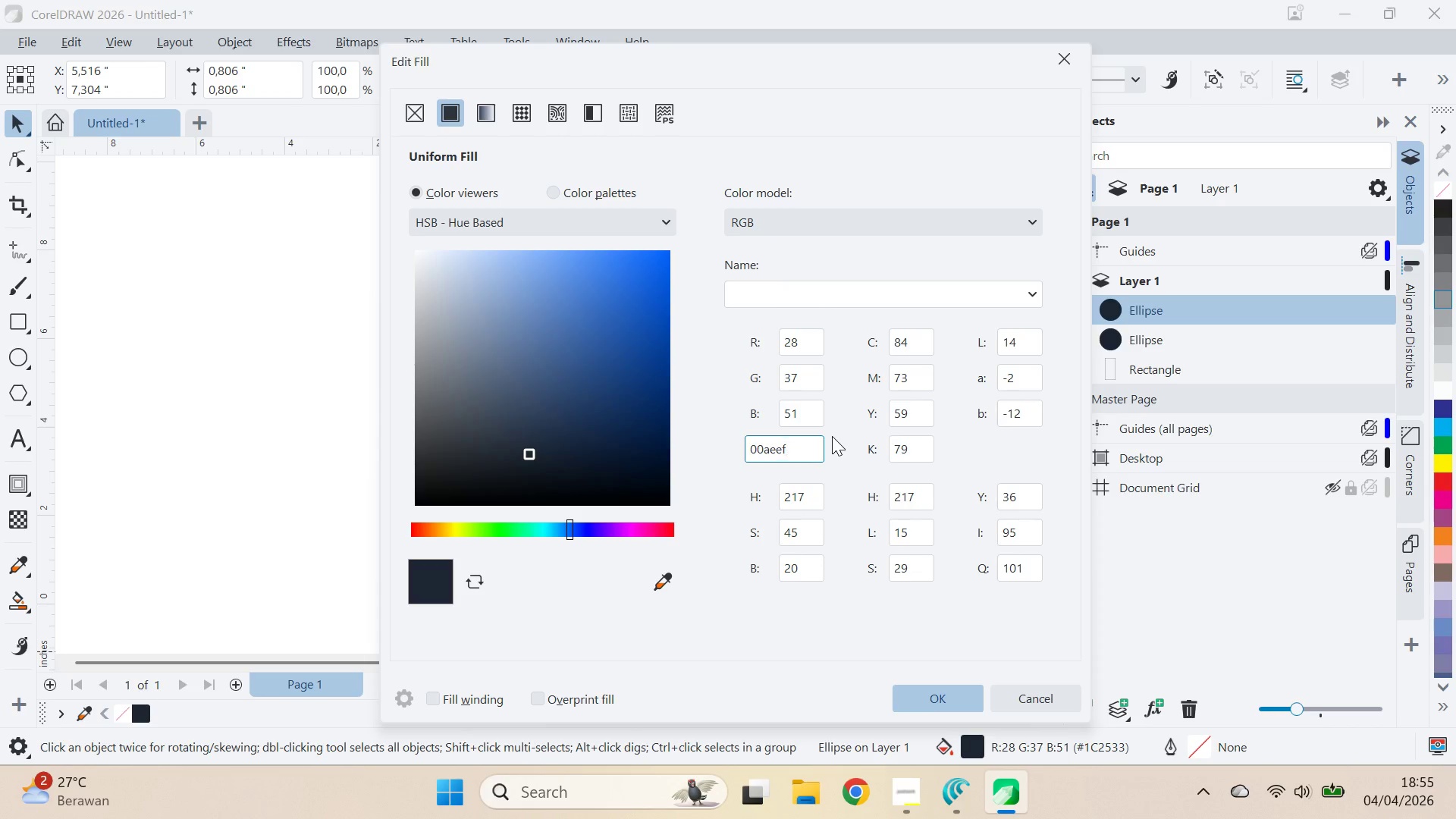 
key(Enter)